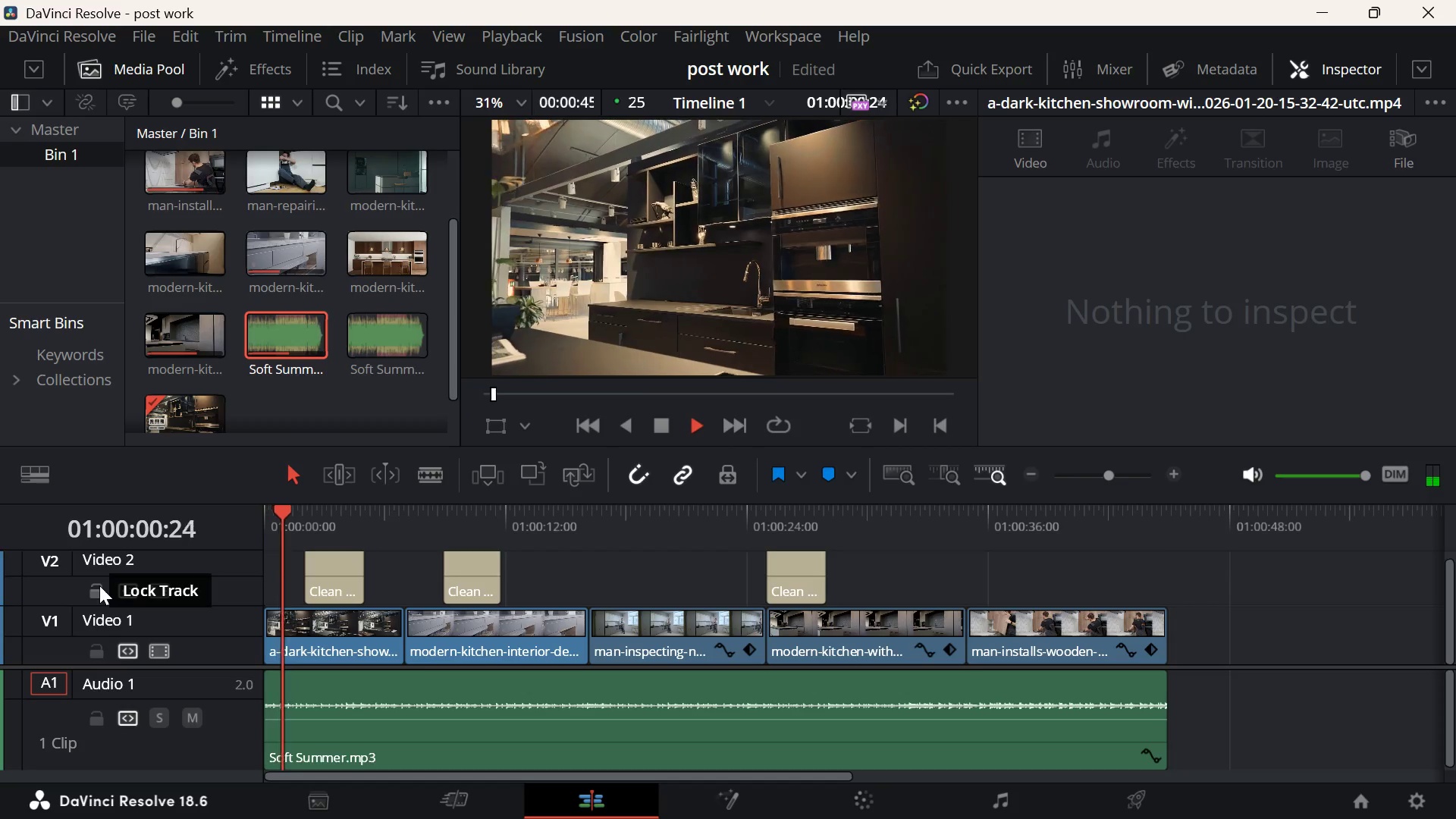 
key(Space)
 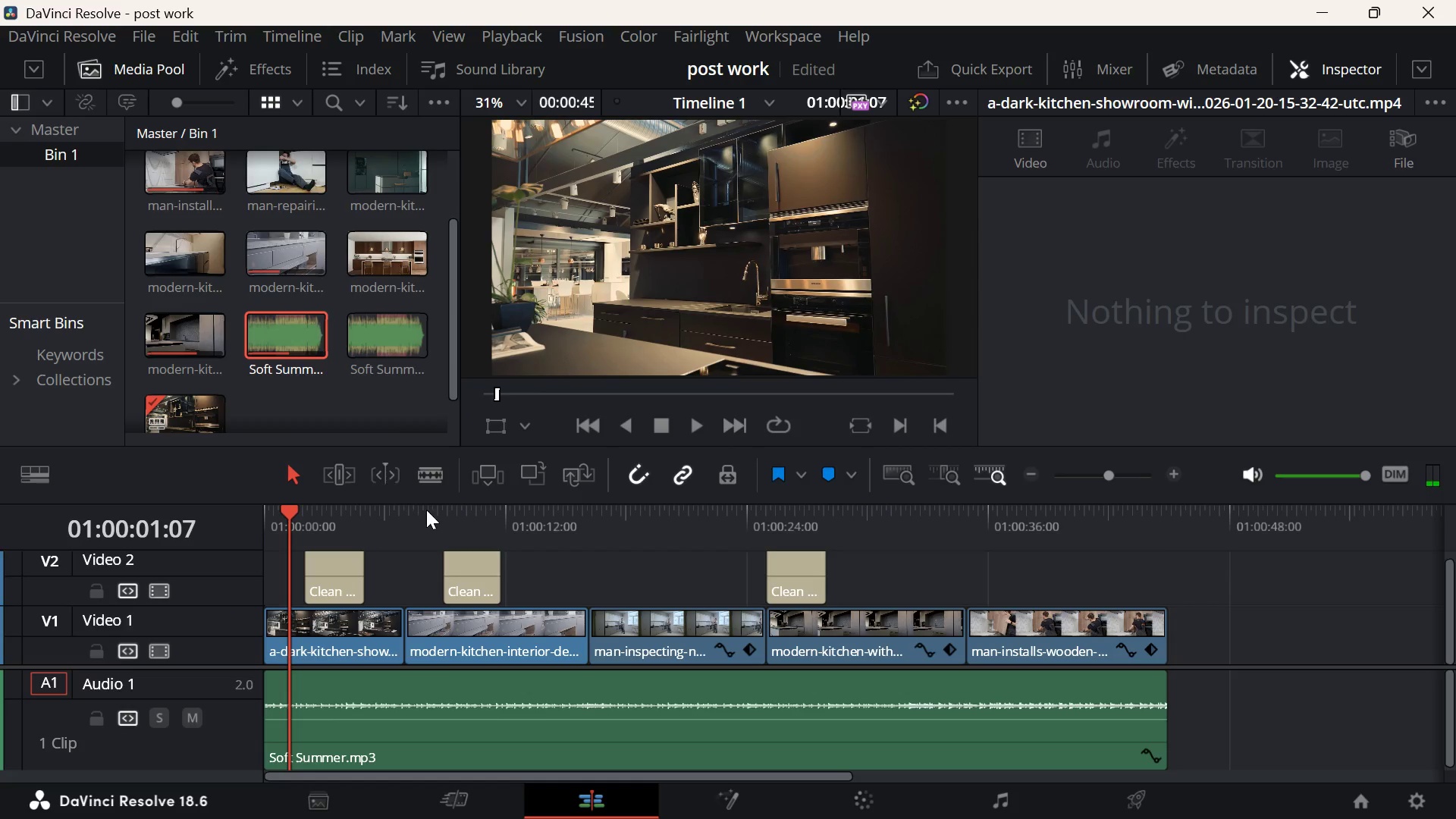 
key(Mute)
 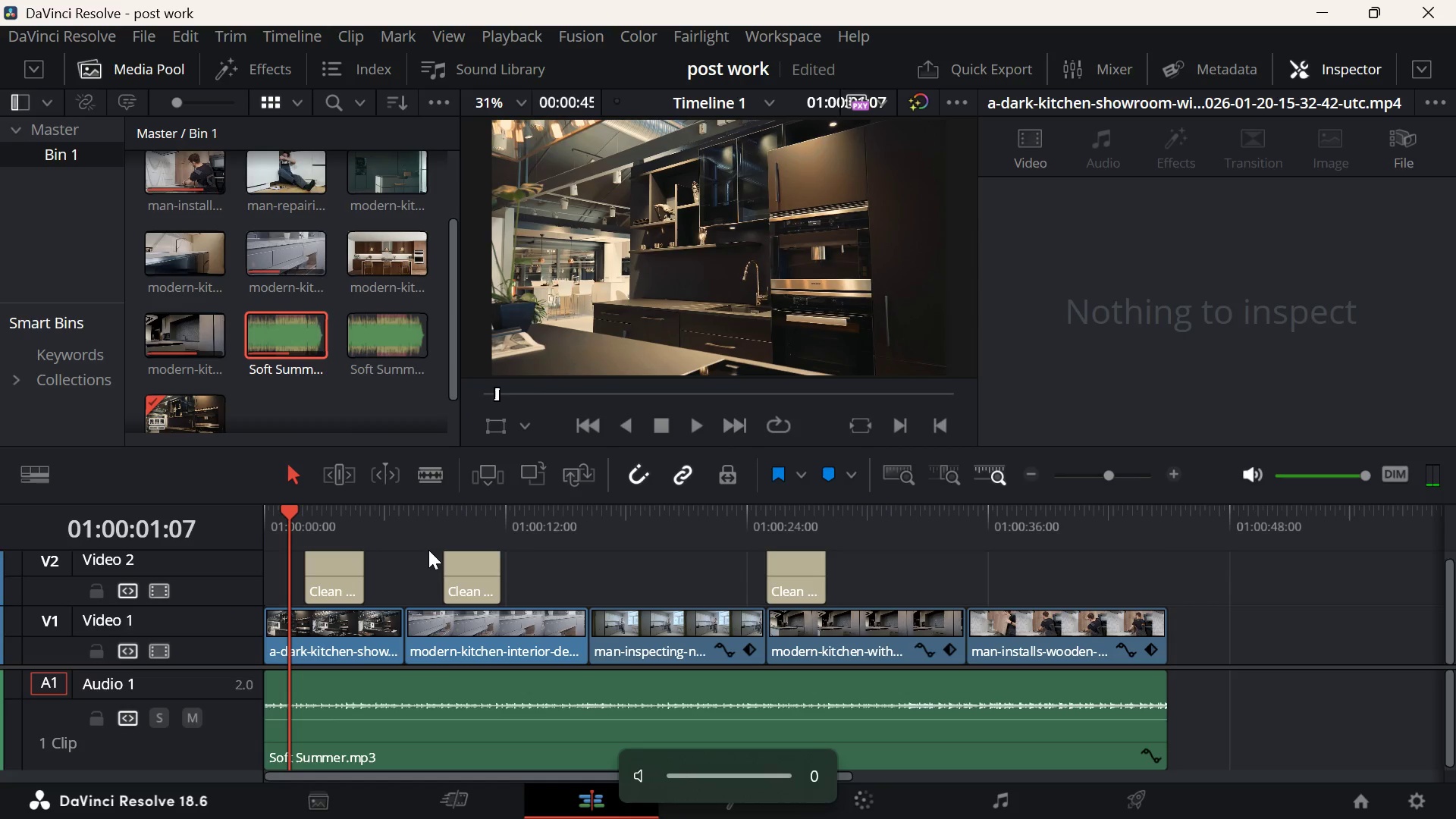 
hold_key(key=VolumeUp, duration=0.77)
 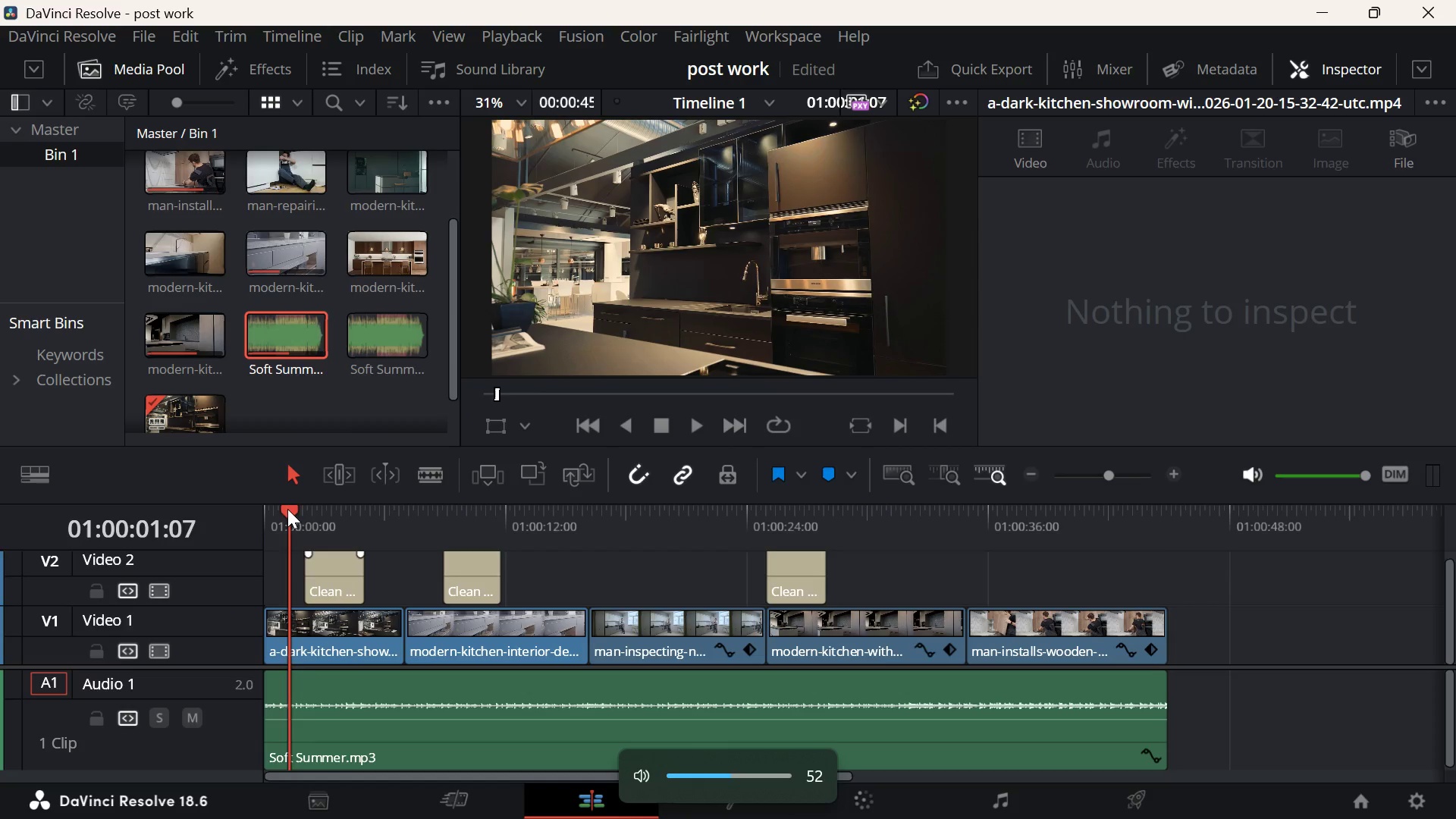 
hold_key(key=VolumeUp, duration=3.59)
 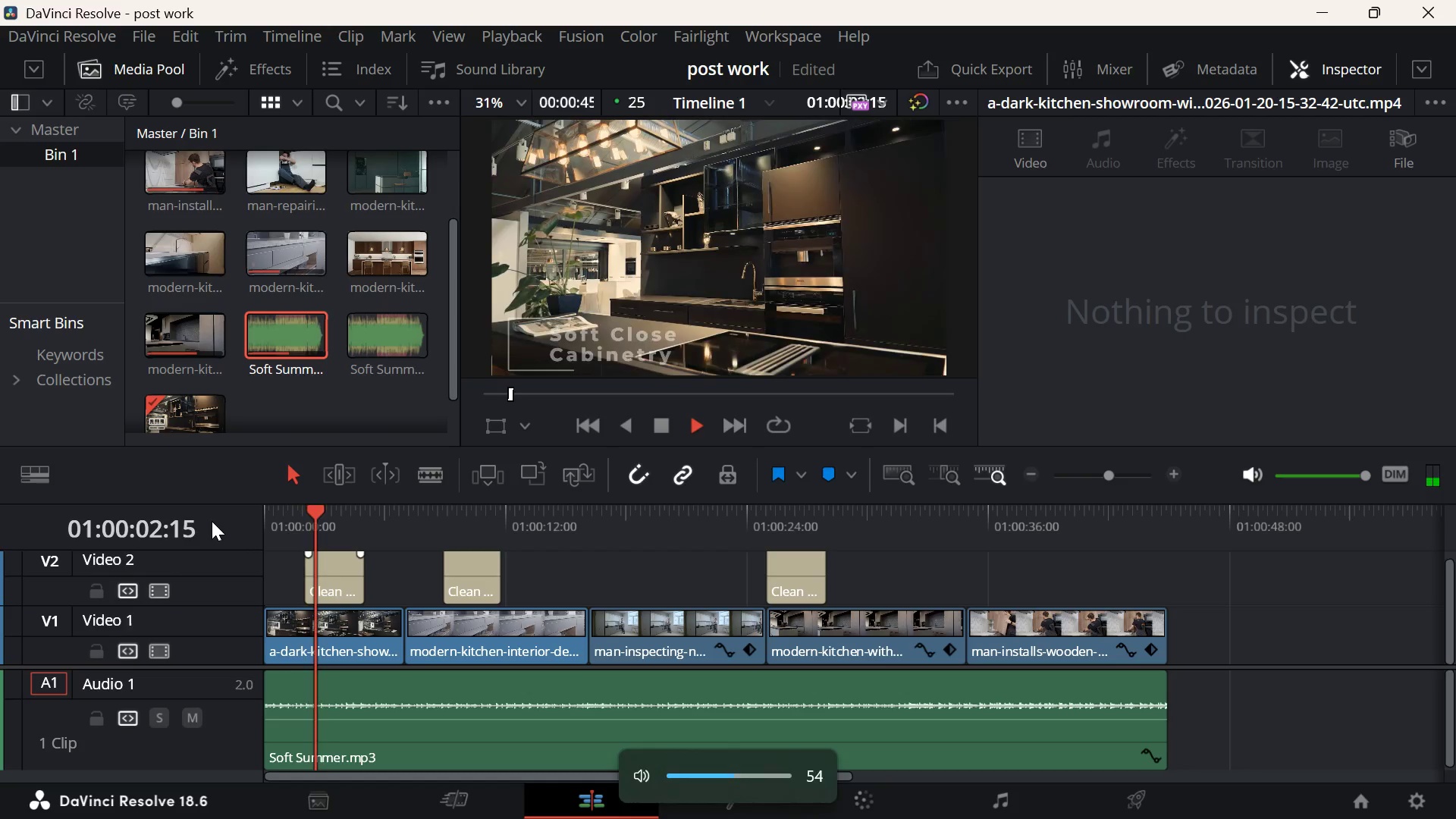 
left_click_drag(start_coordinate=[287, 509], to_coordinate=[212, 521])
 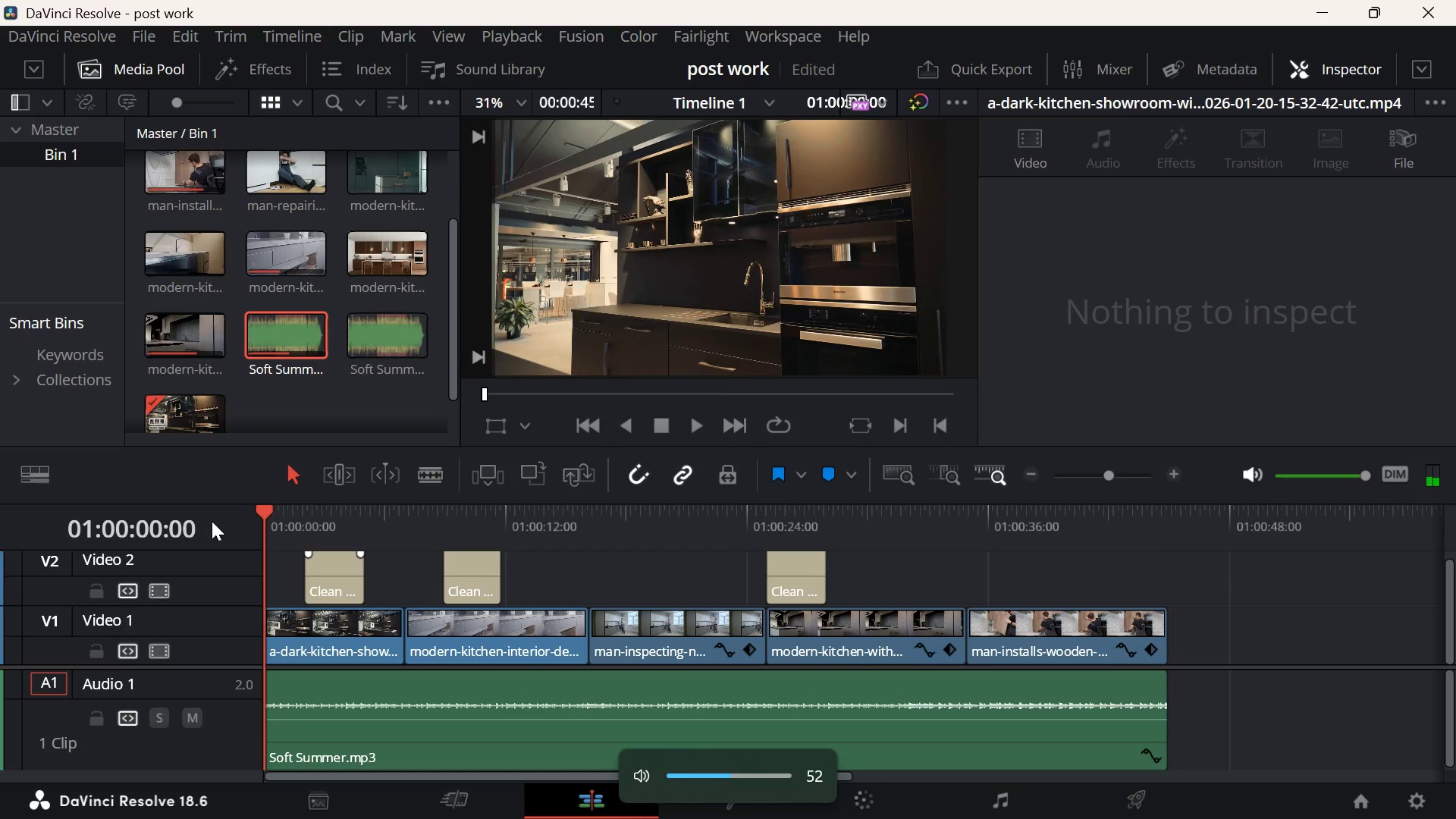 
key(Space)
 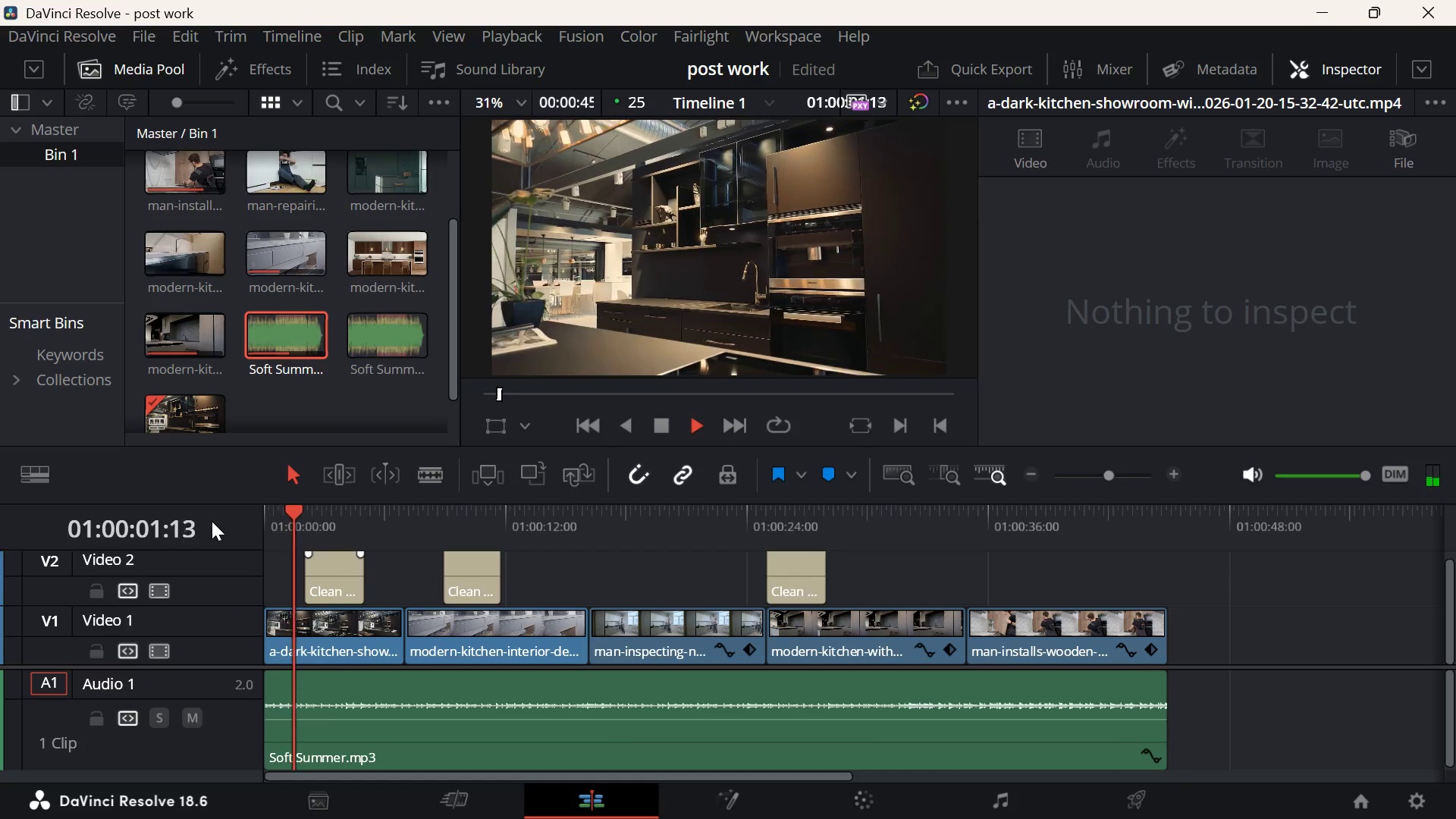 
hold_key(key=VolumeUp, duration=0.97)
 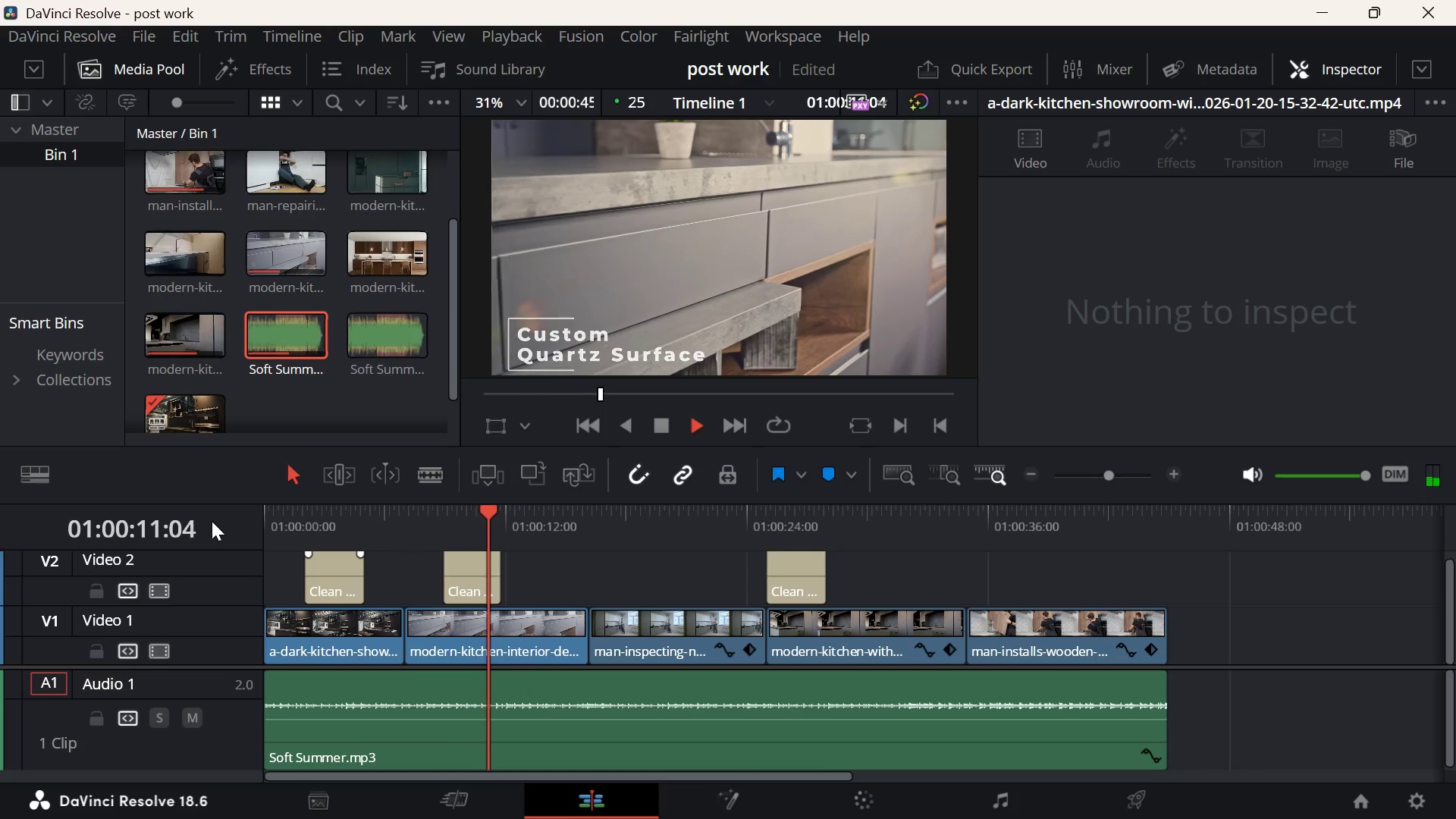 
wait(13.09)
 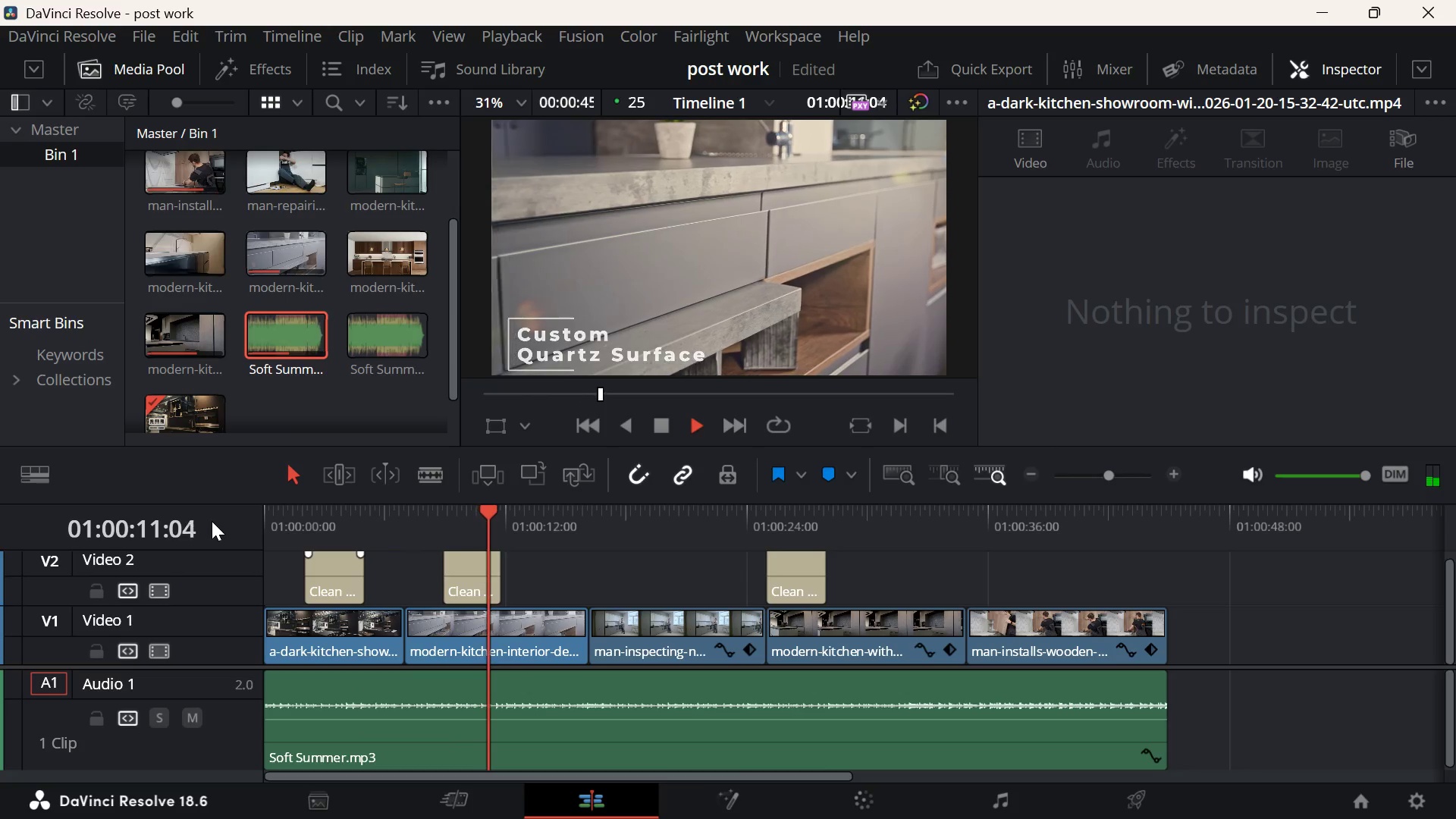 
key(Space)
 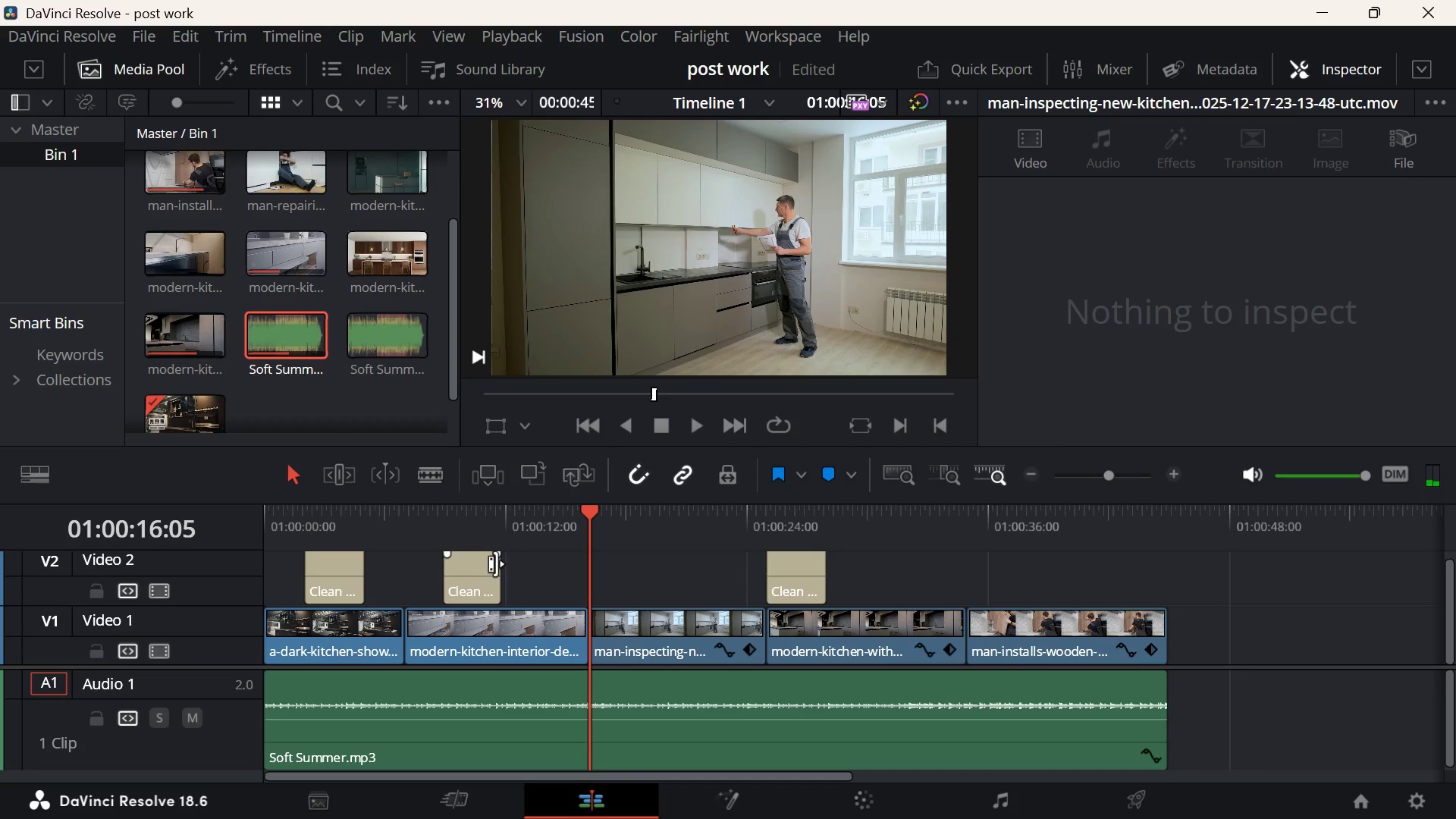 
left_click([478, 572])
 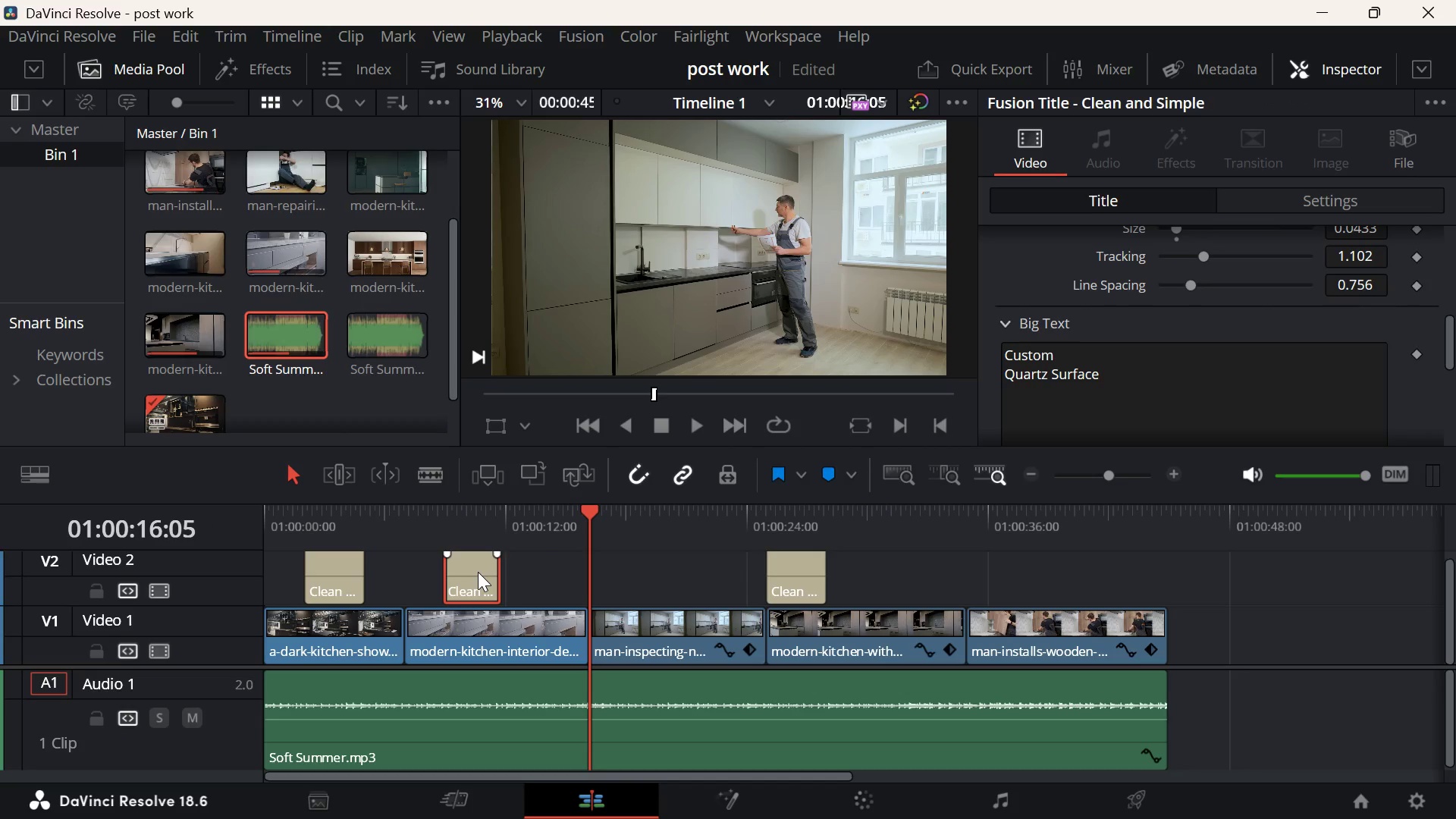 
right_click([478, 572])
 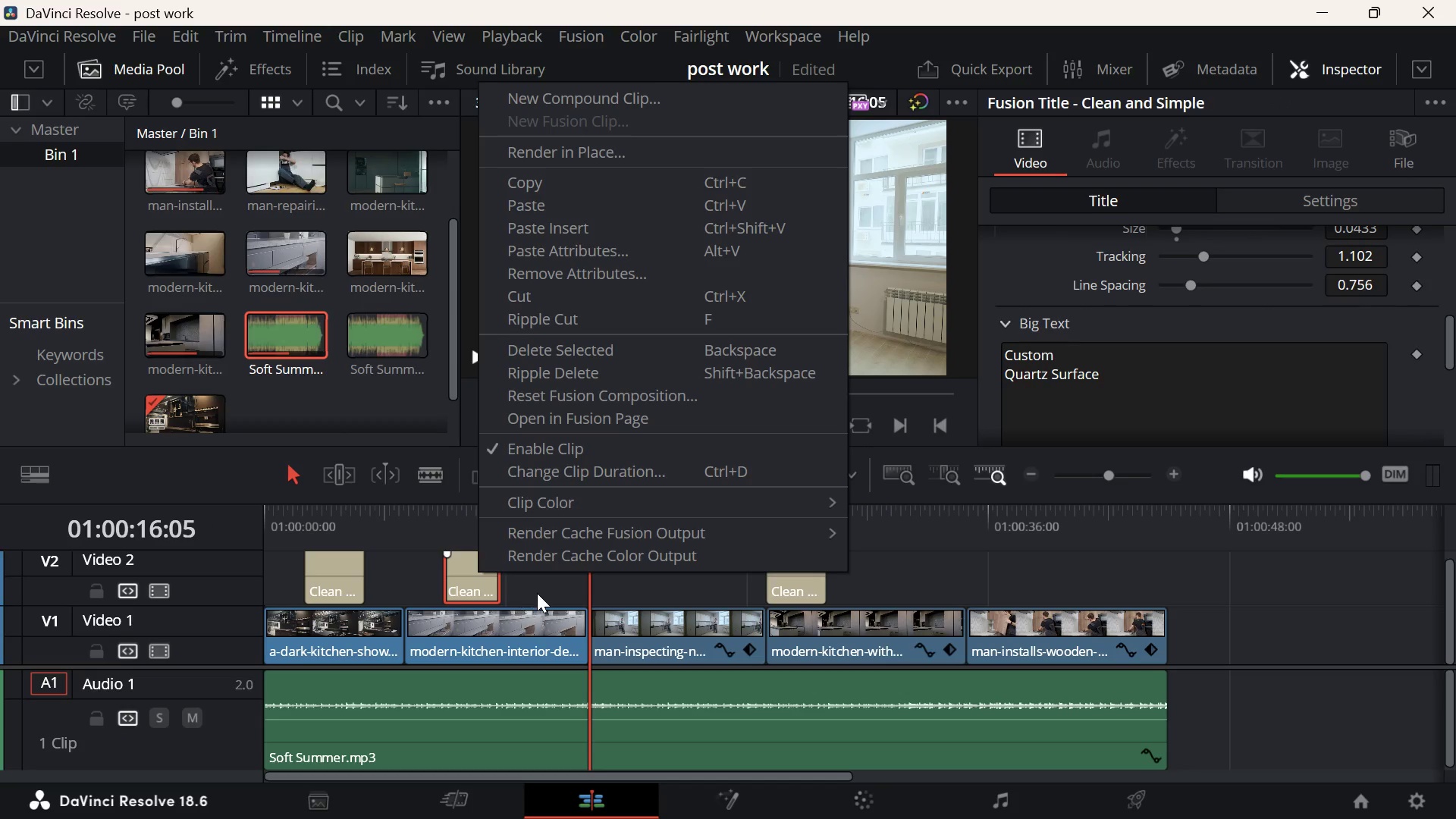 
left_click([538, 593])
 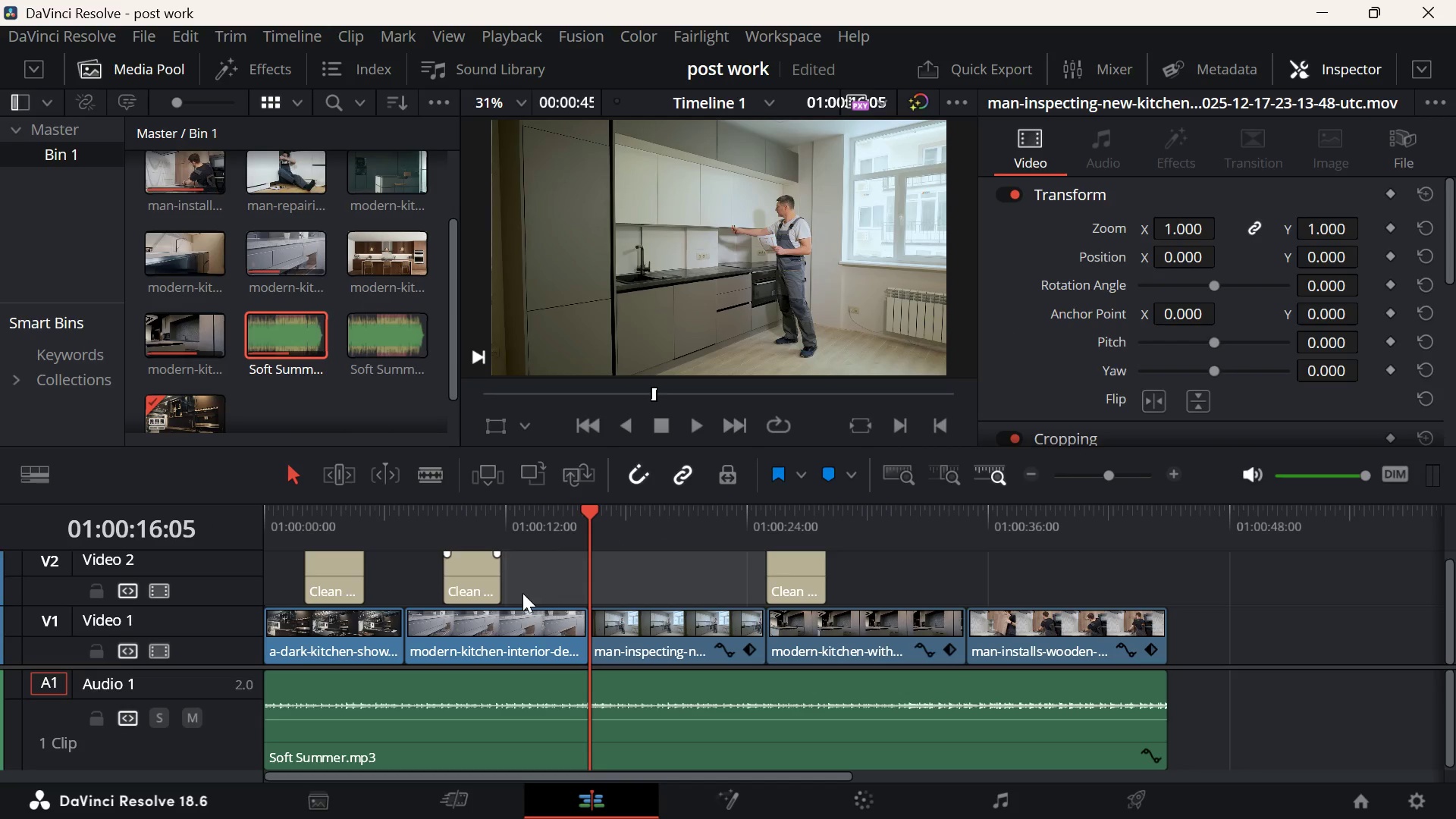 
mouse_move([517, 571])
 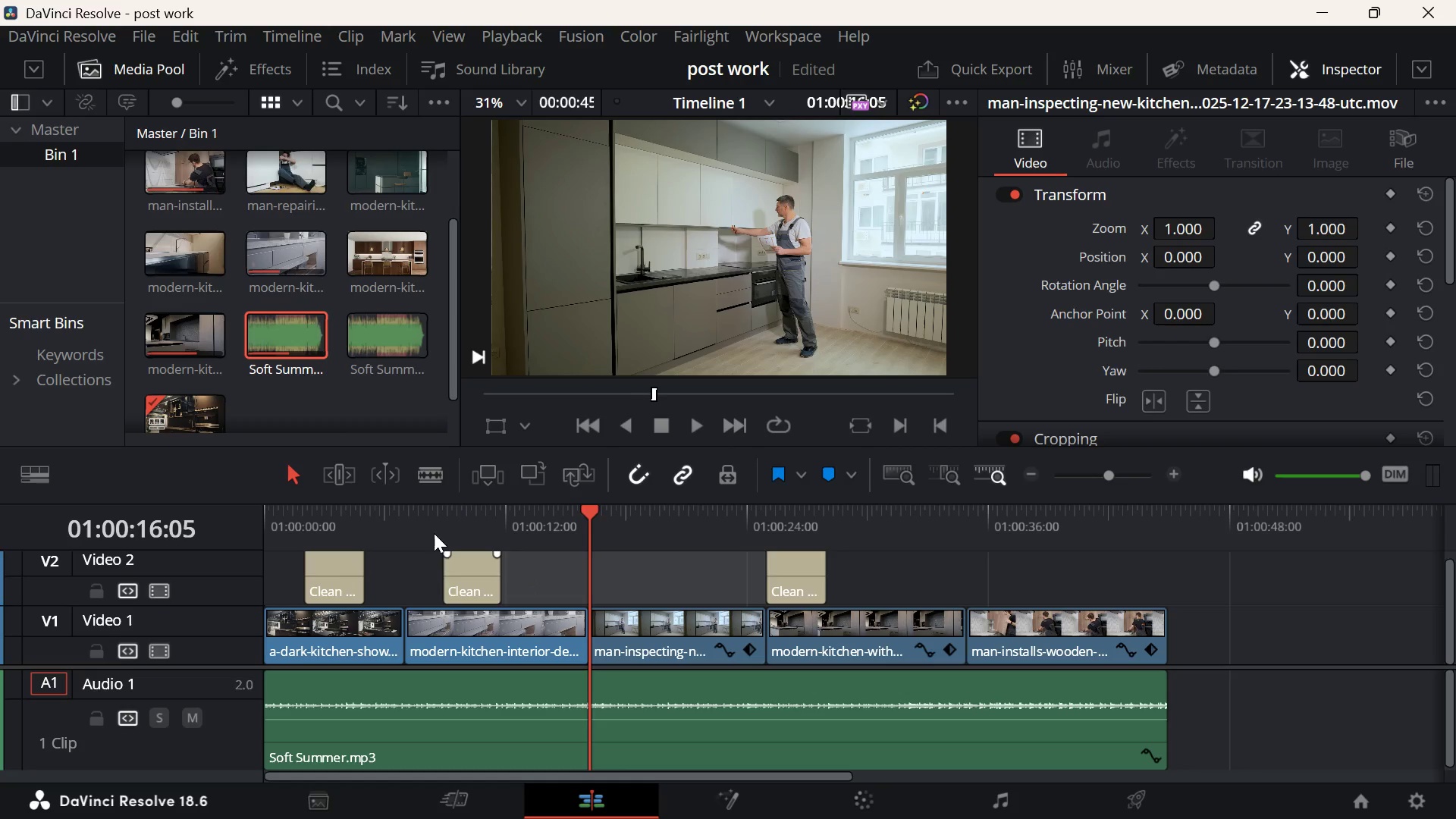 
left_click([432, 533])
 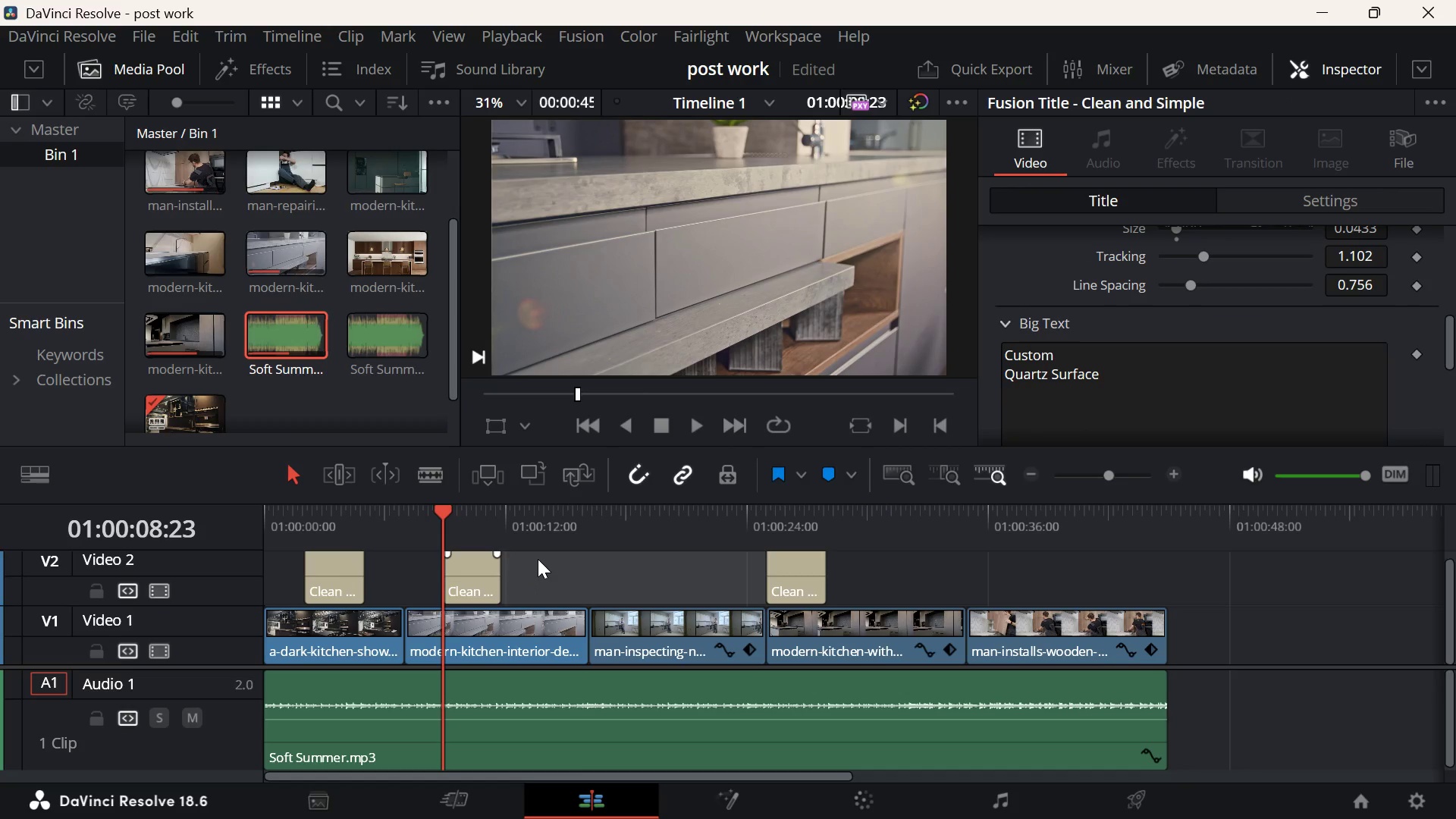 
key(Space)
 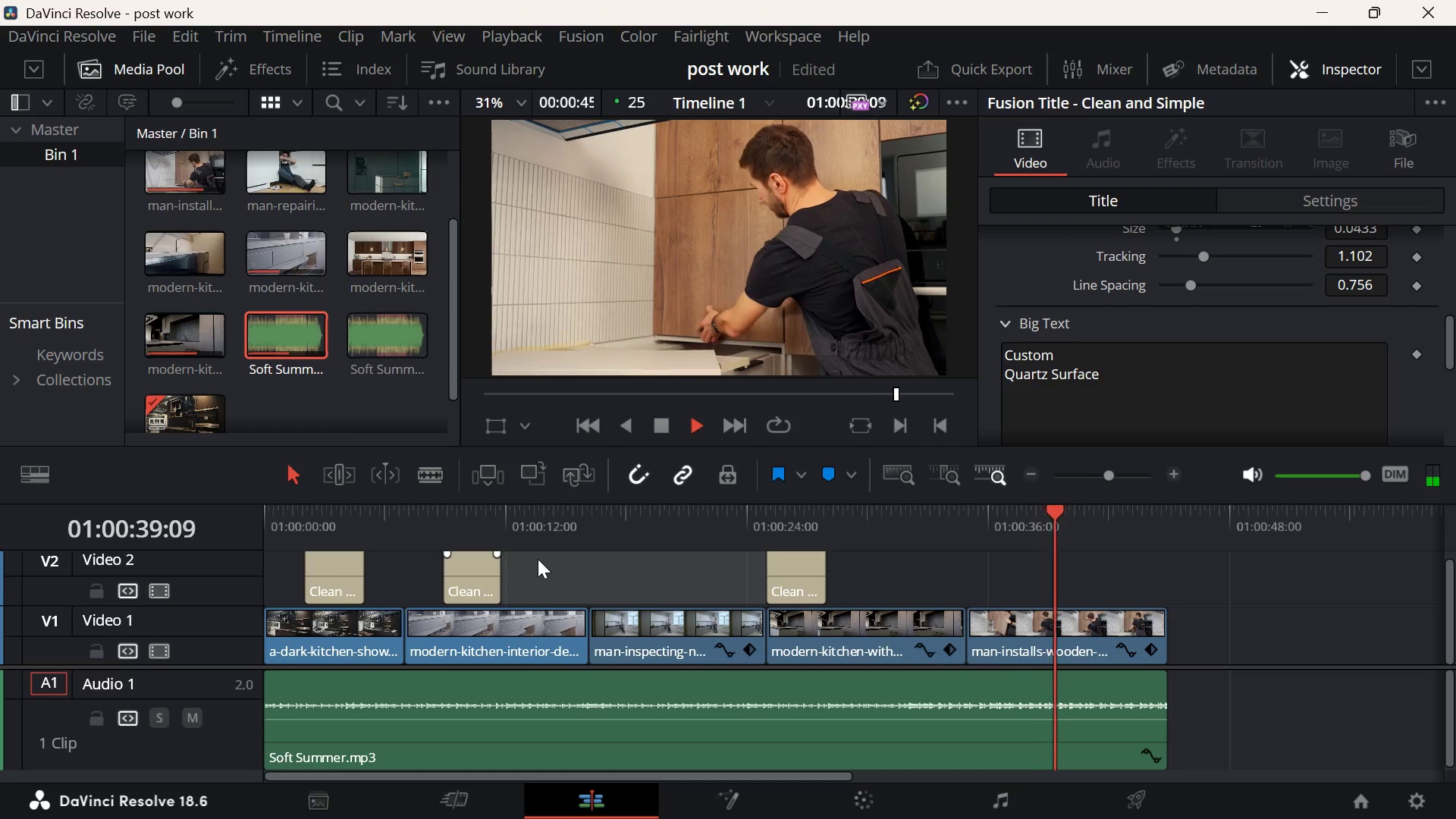 
wait(35.56)
 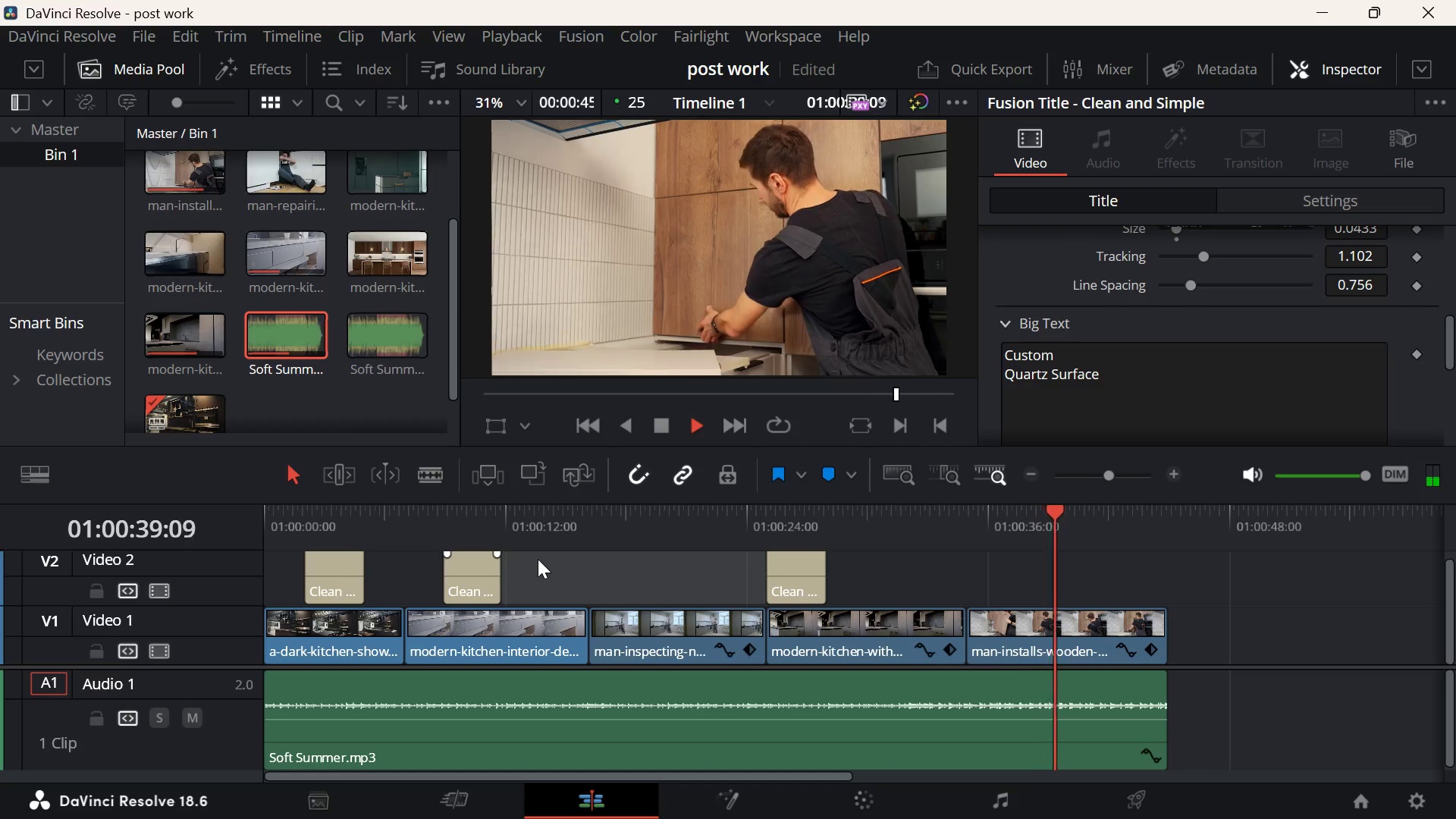 
key(Space)
 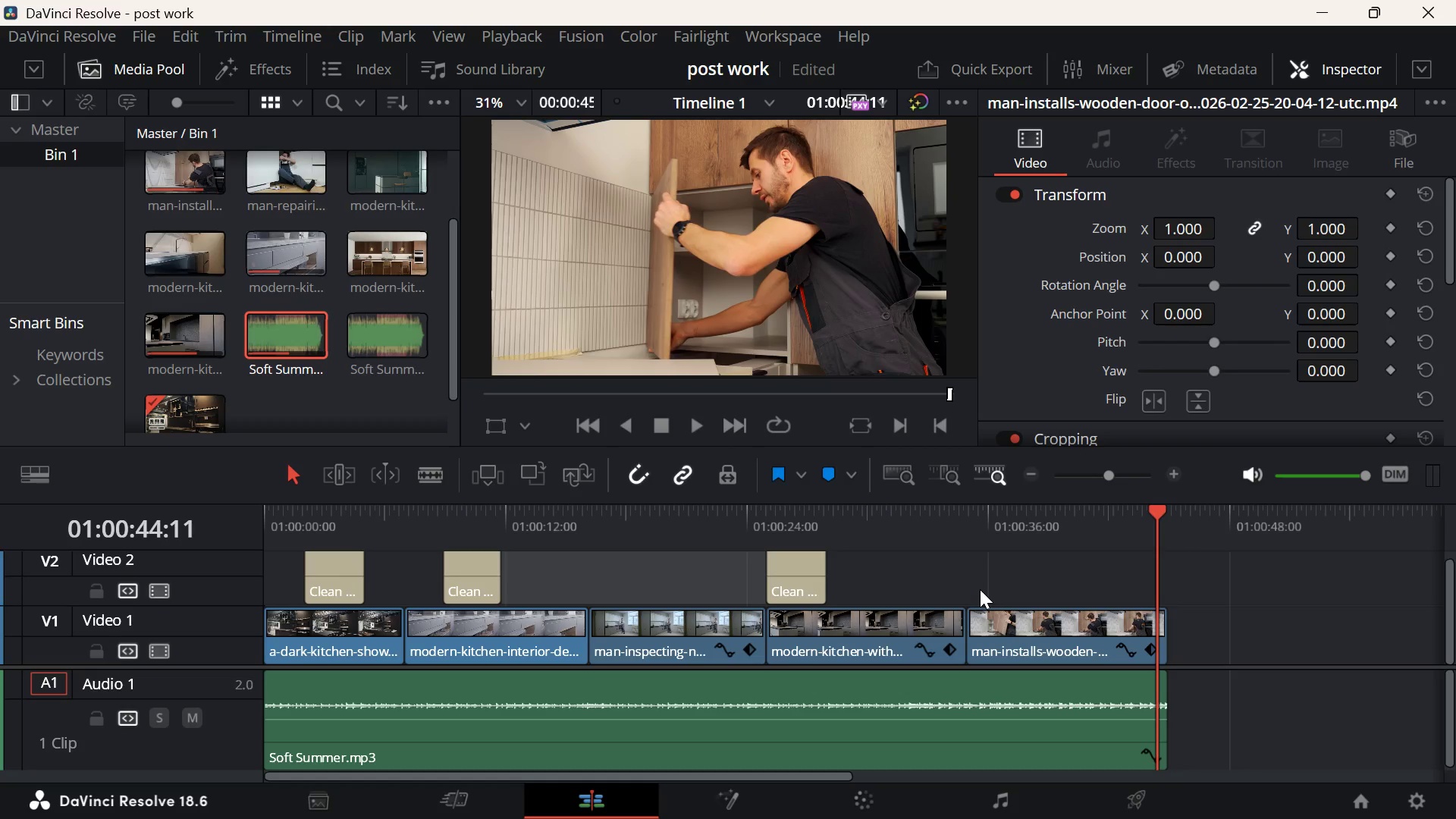 
wait(33.16)
 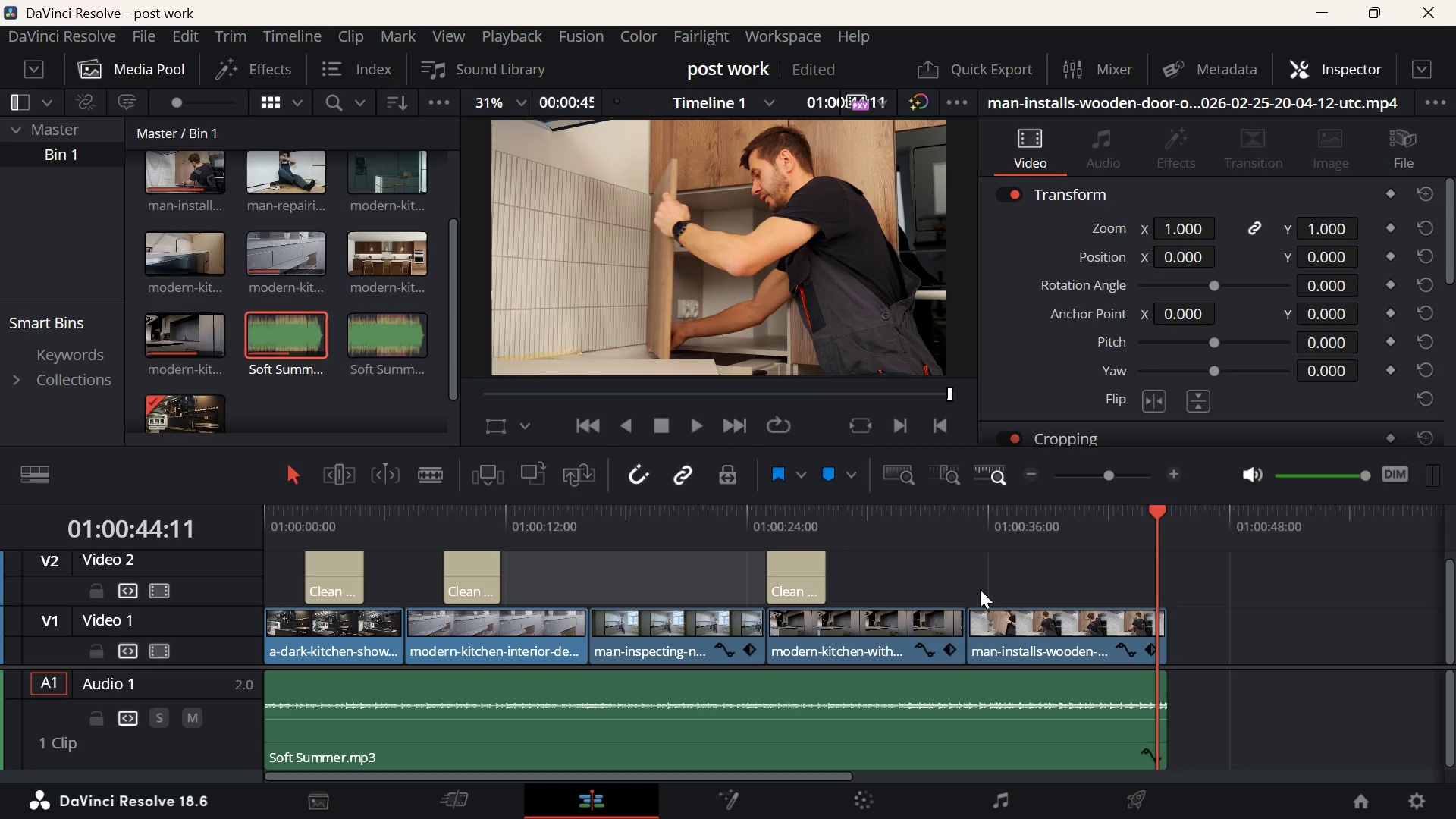 
scroll: coordinate [934, 585], scroll_direction: none, amount: 0.0
 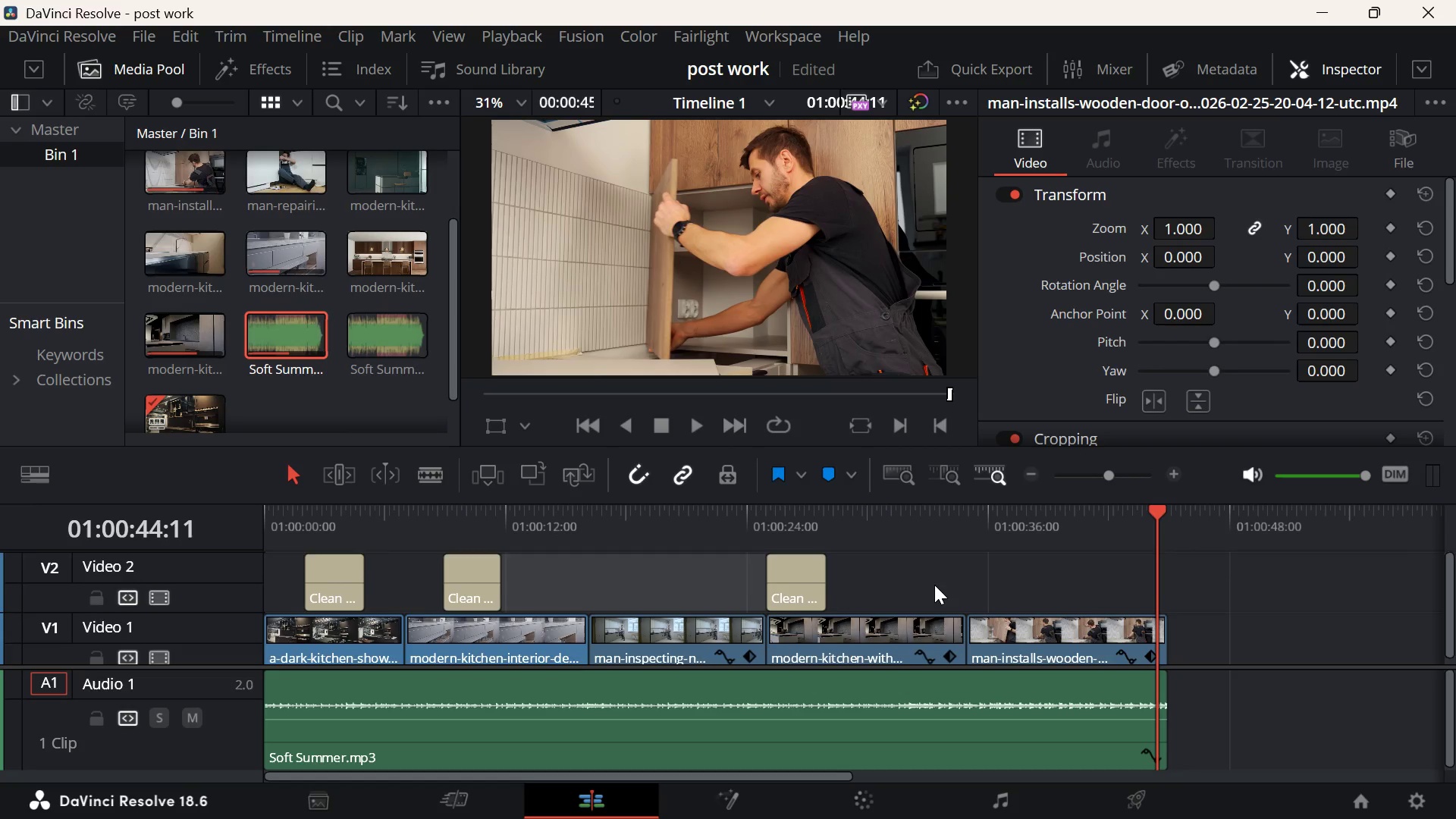 
scroll: coordinate [1217, 694], scroll_direction: down, amount: 11.0
 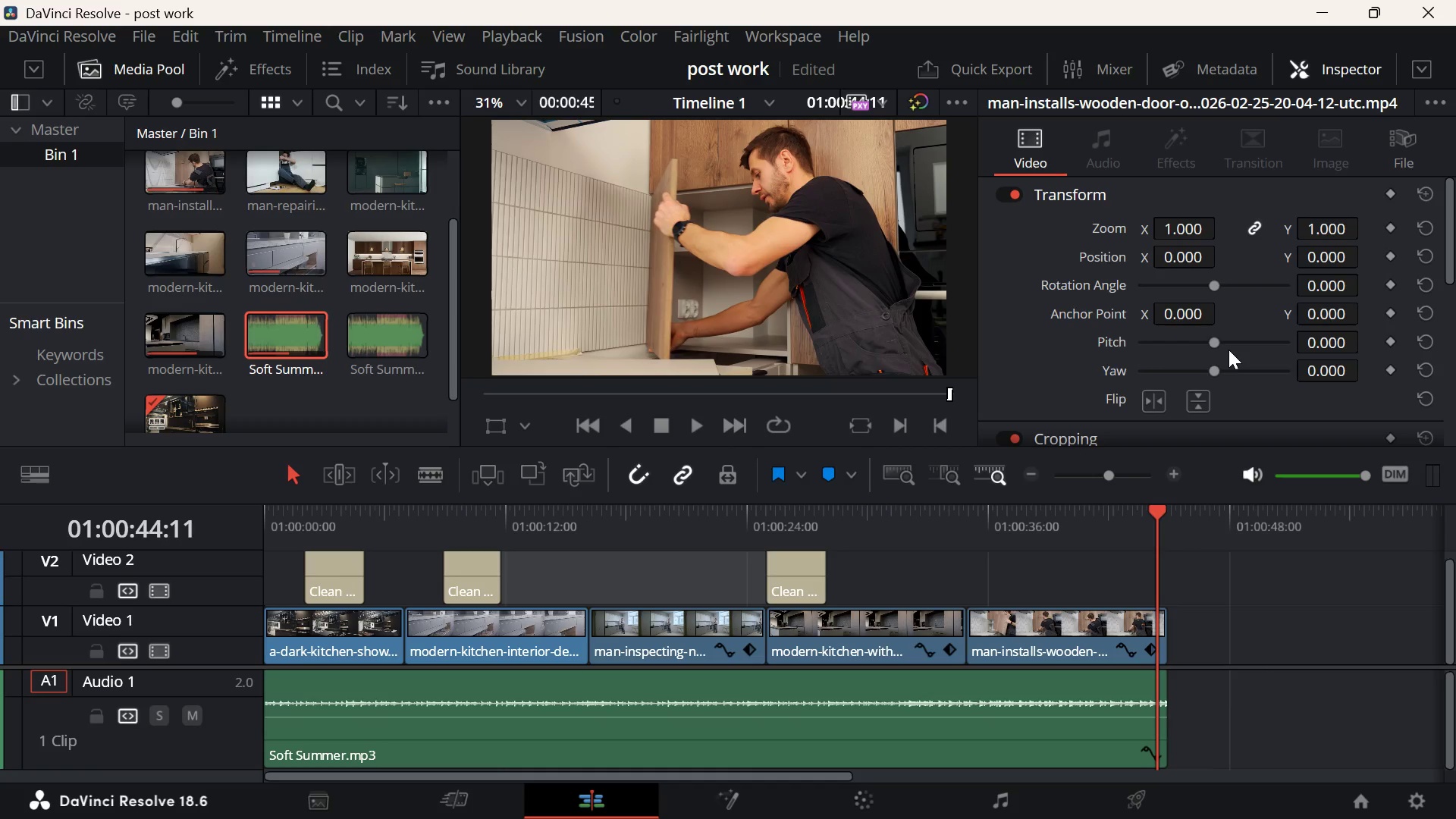 
wait(8.99)
 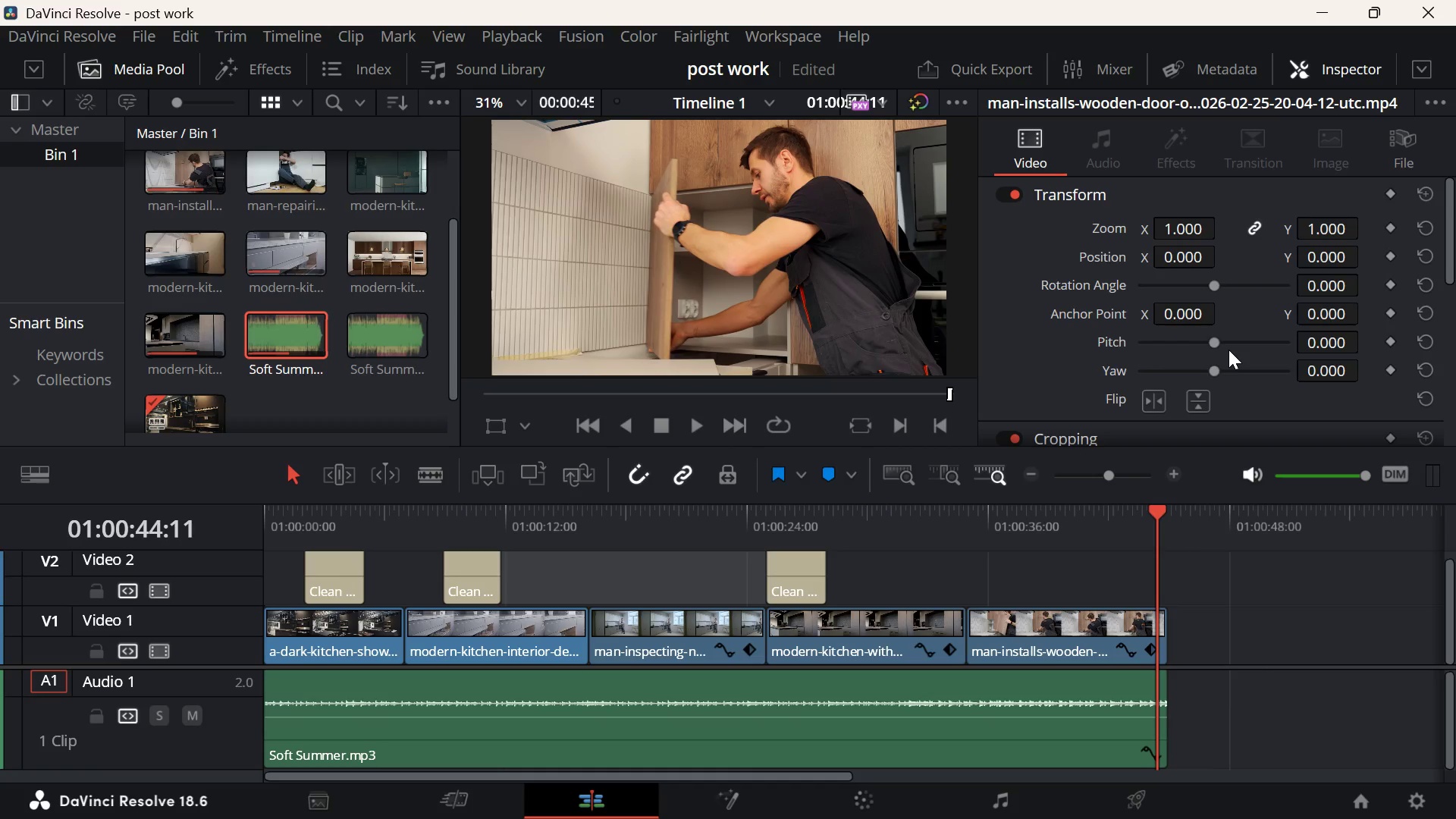 
left_click([1036, 789])